 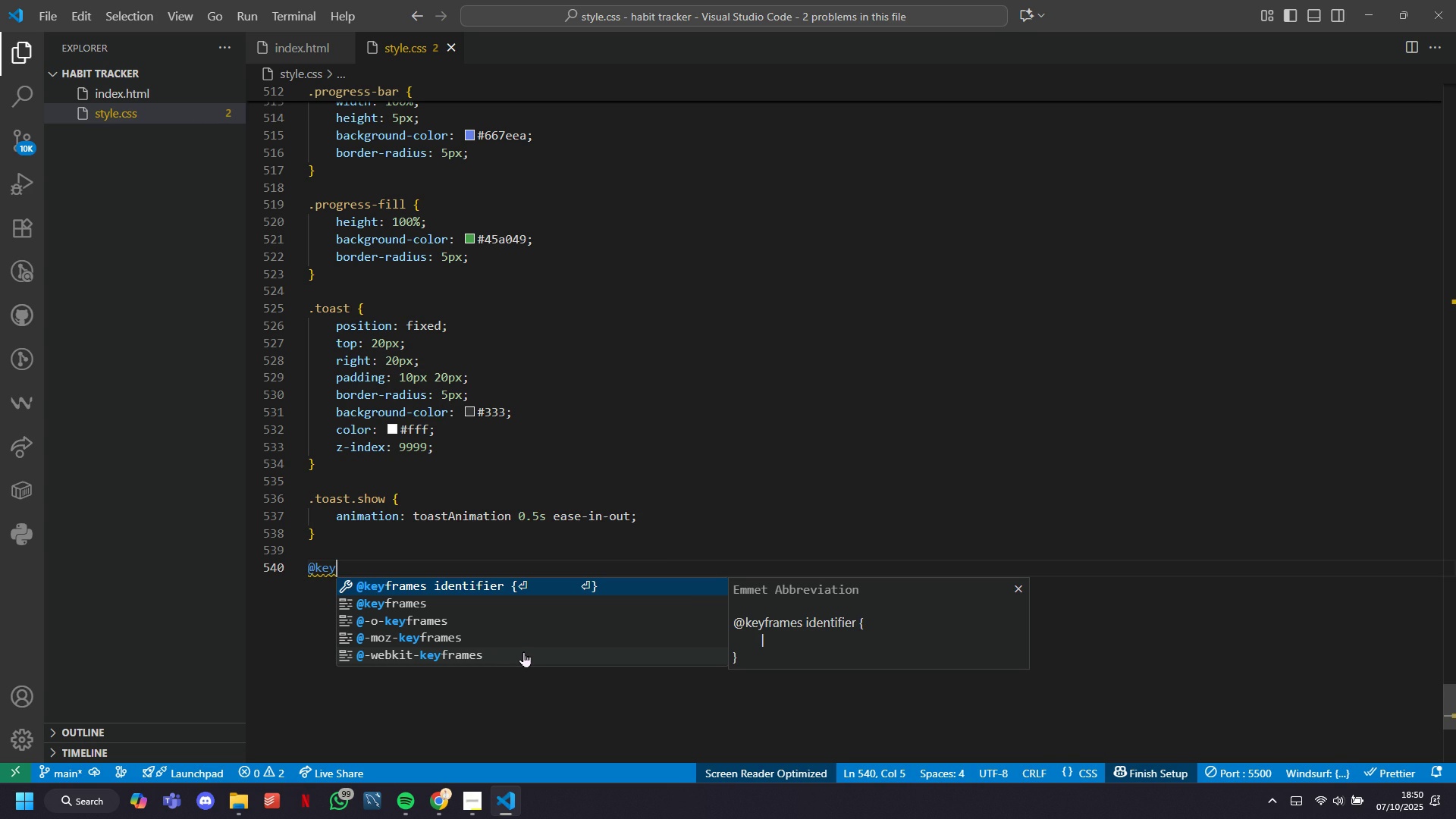 
key(Tab)
 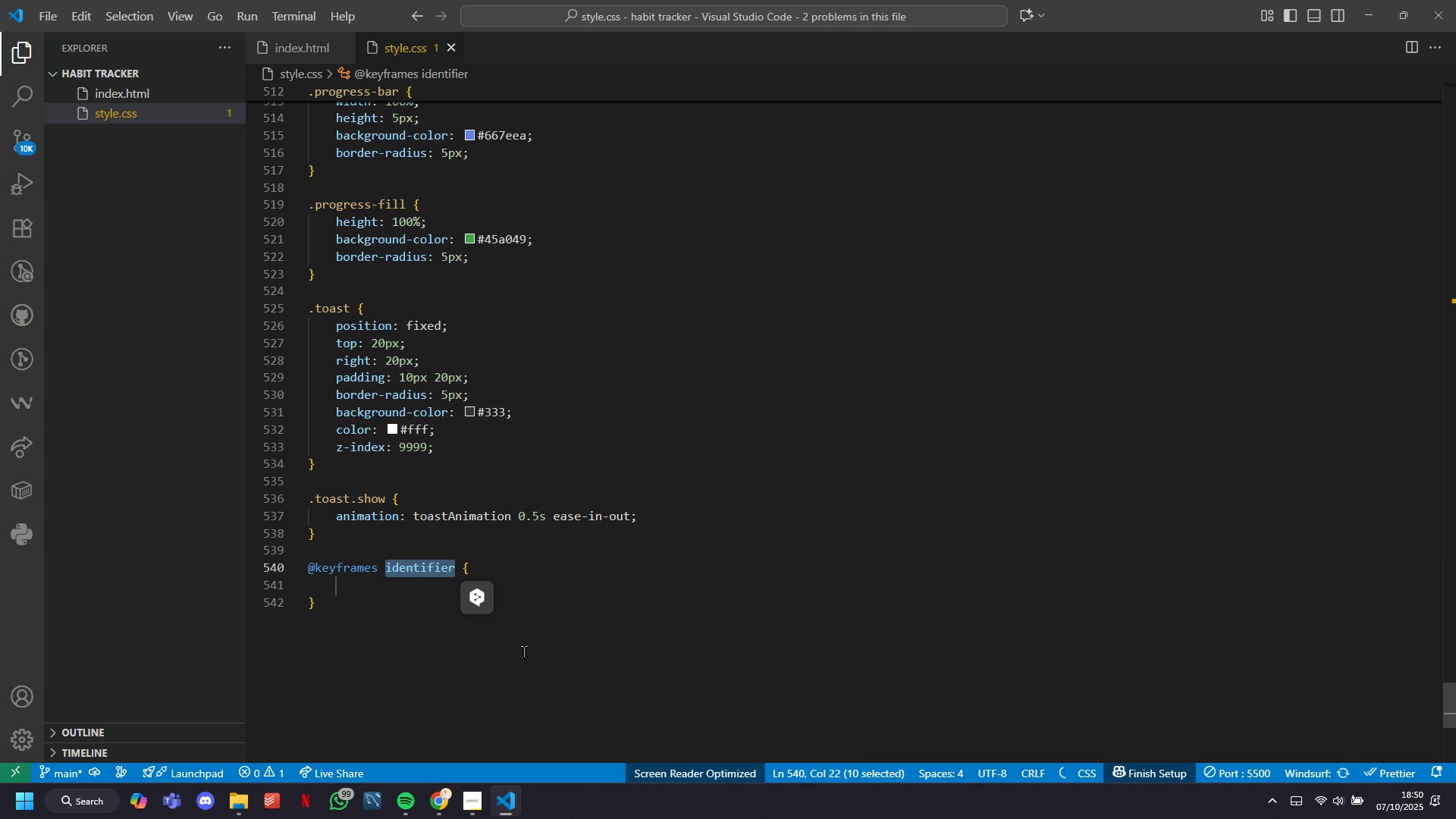 
key(ArrowLeft)
 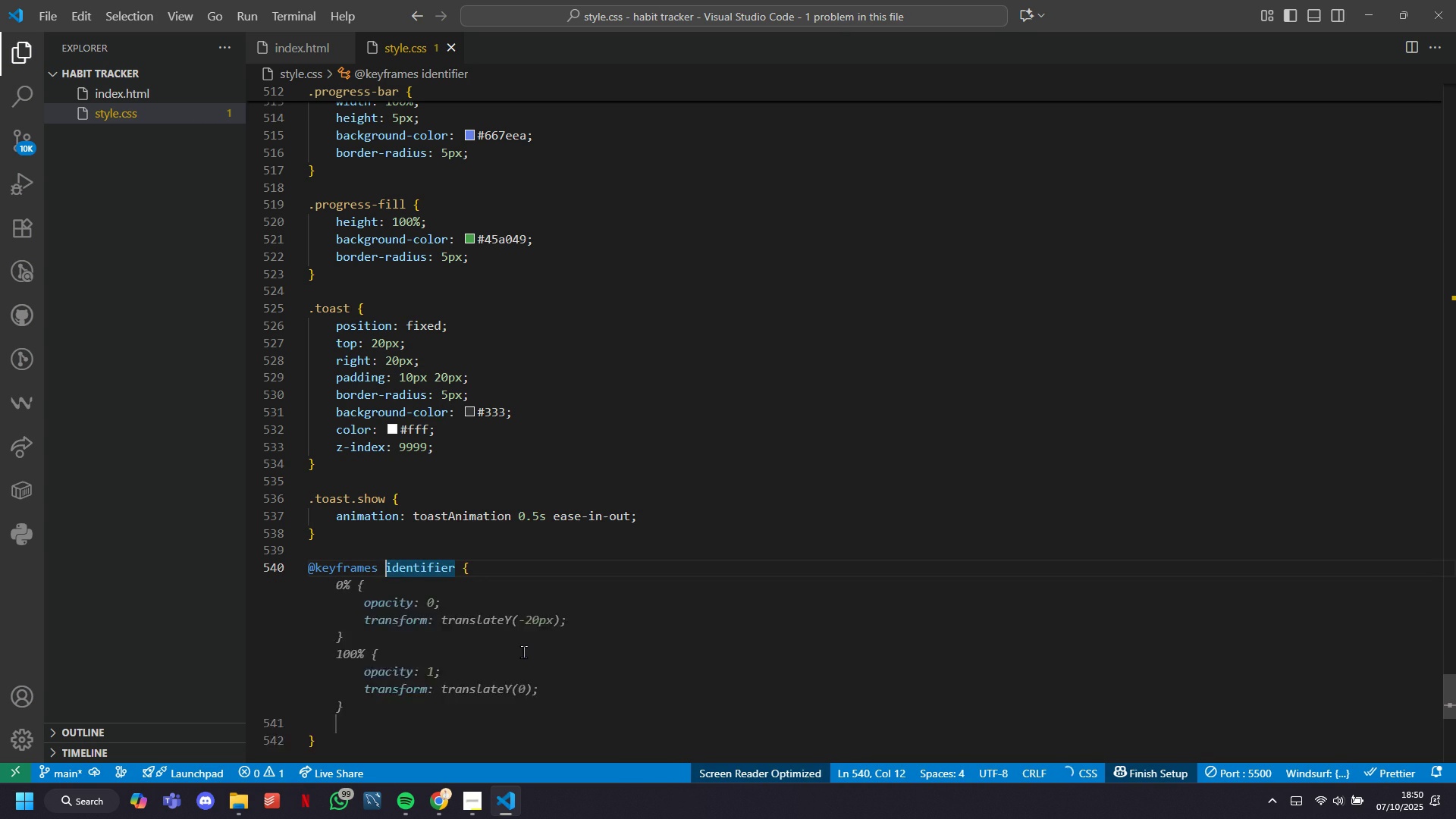 
key(ArrowRight)
 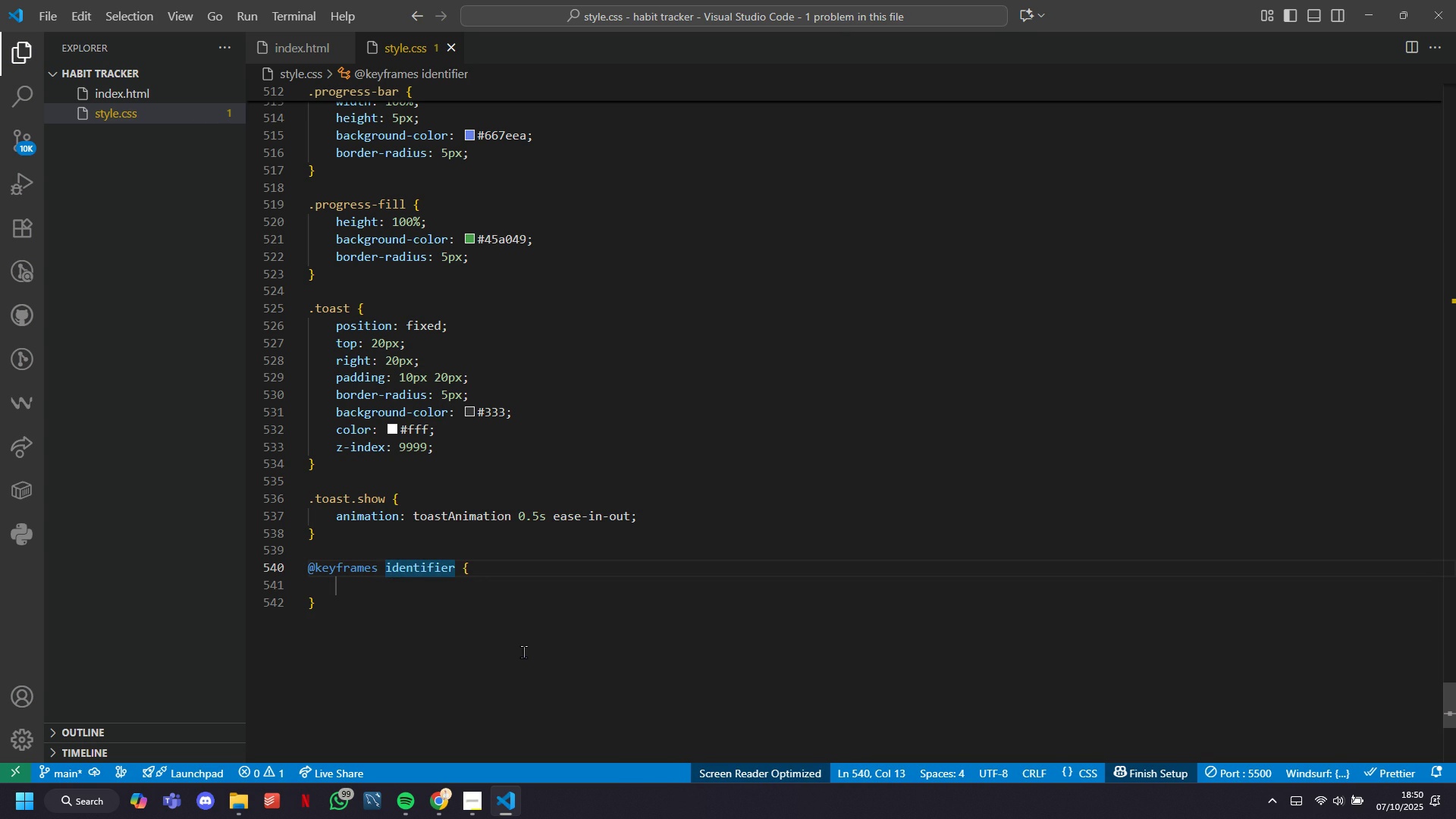 
key(ArrowRight)
 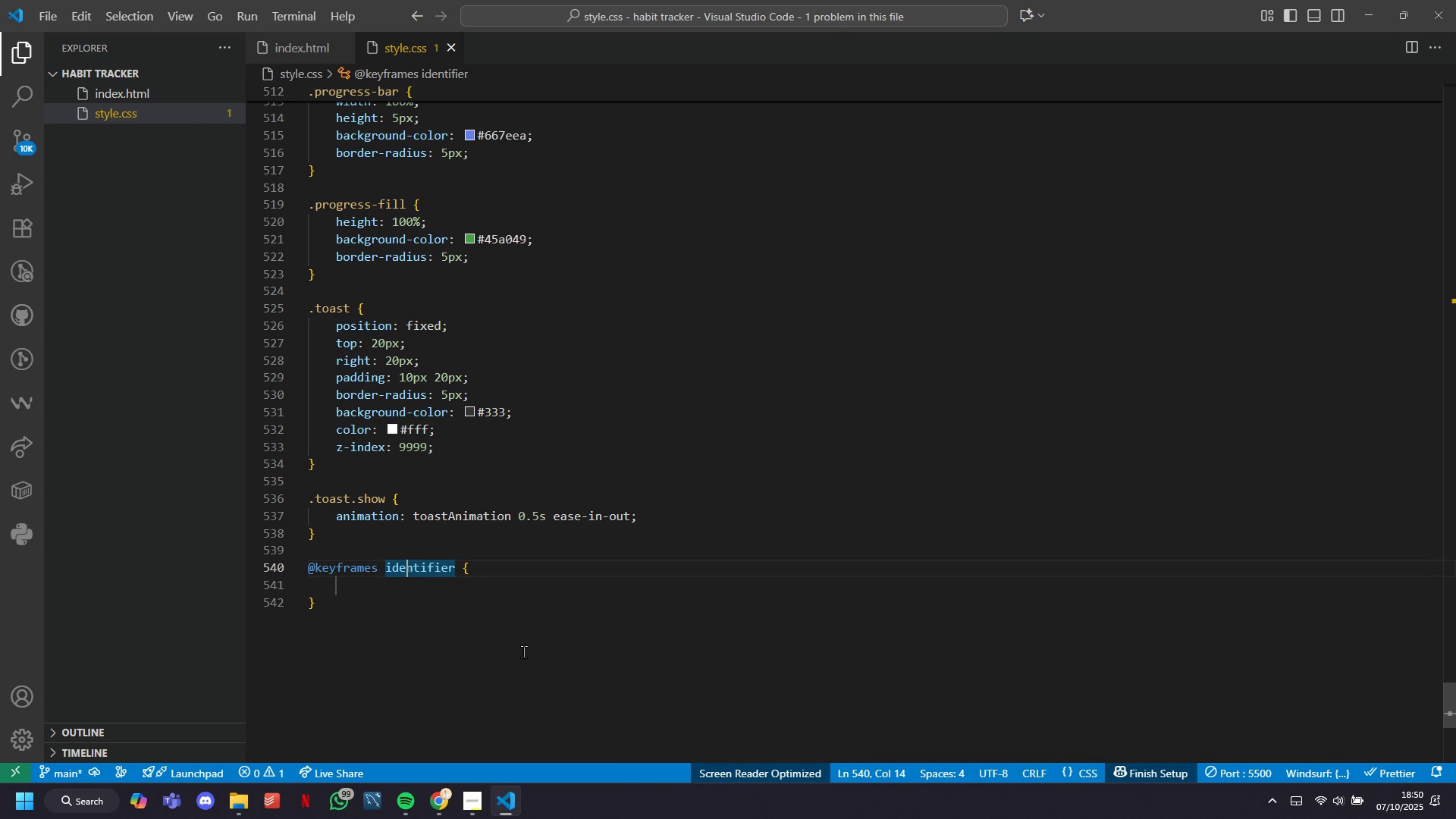 
key(ArrowRight)
 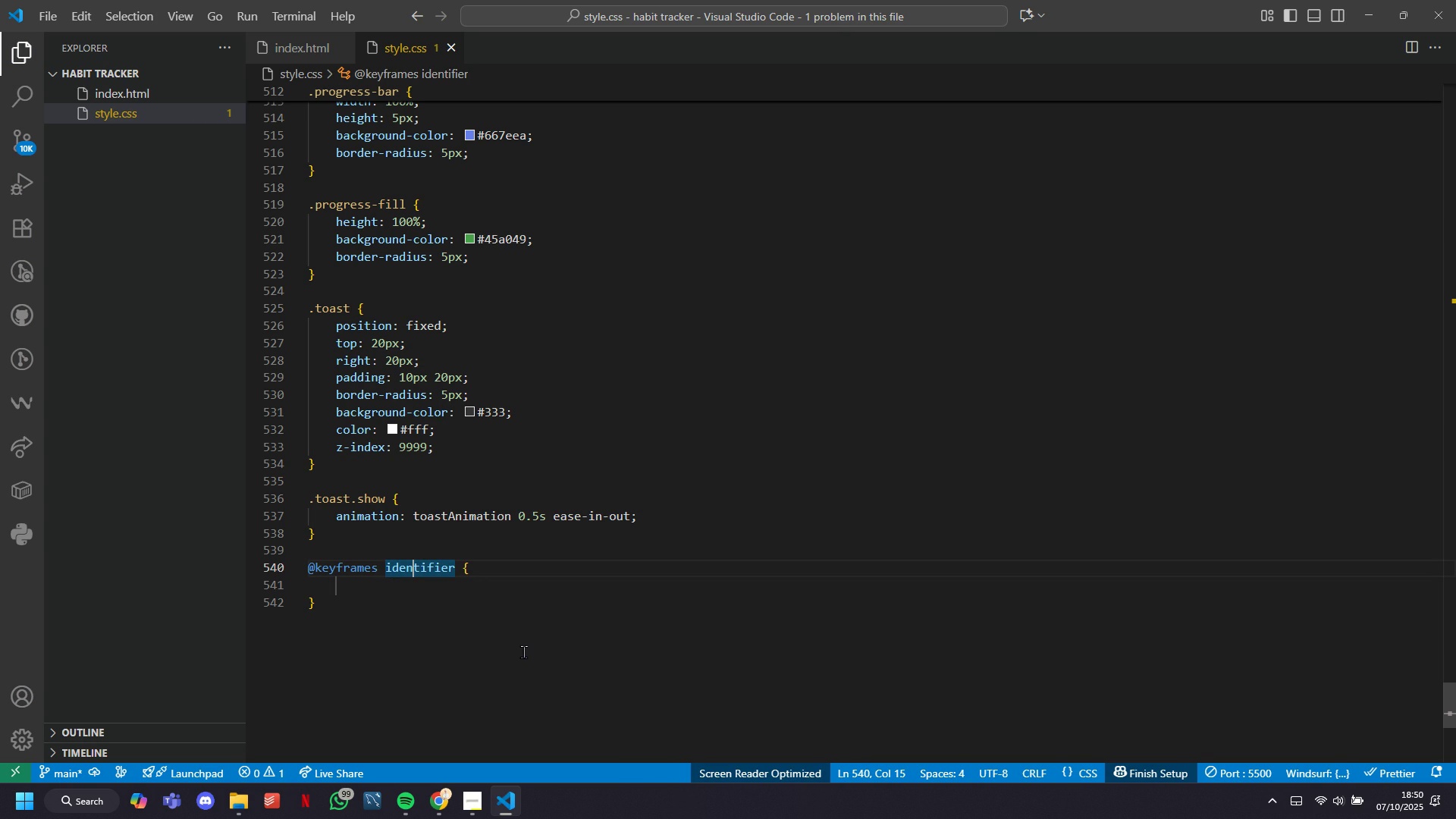 
key(ArrowRight)
 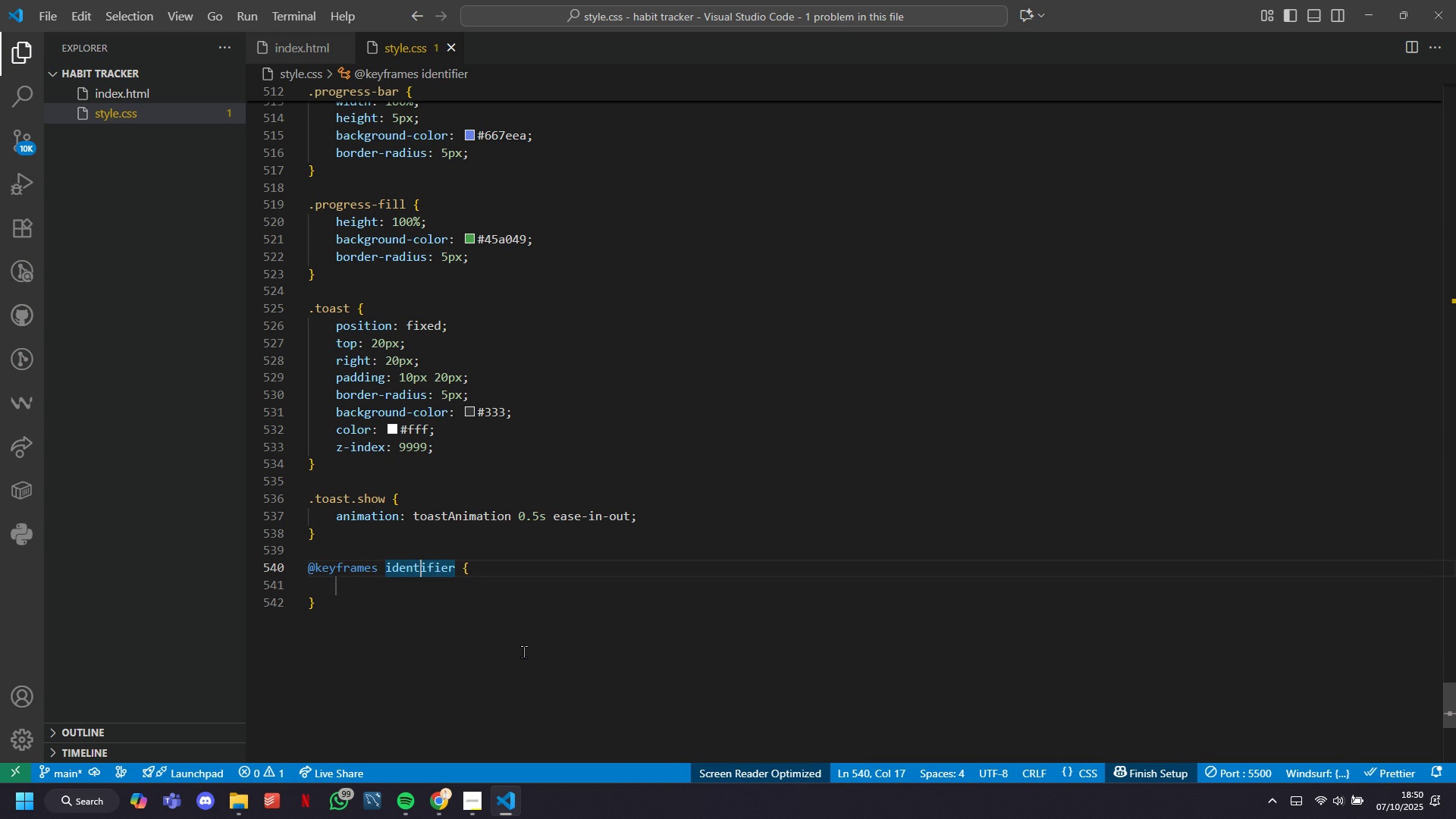 
key(ArrowRight)
 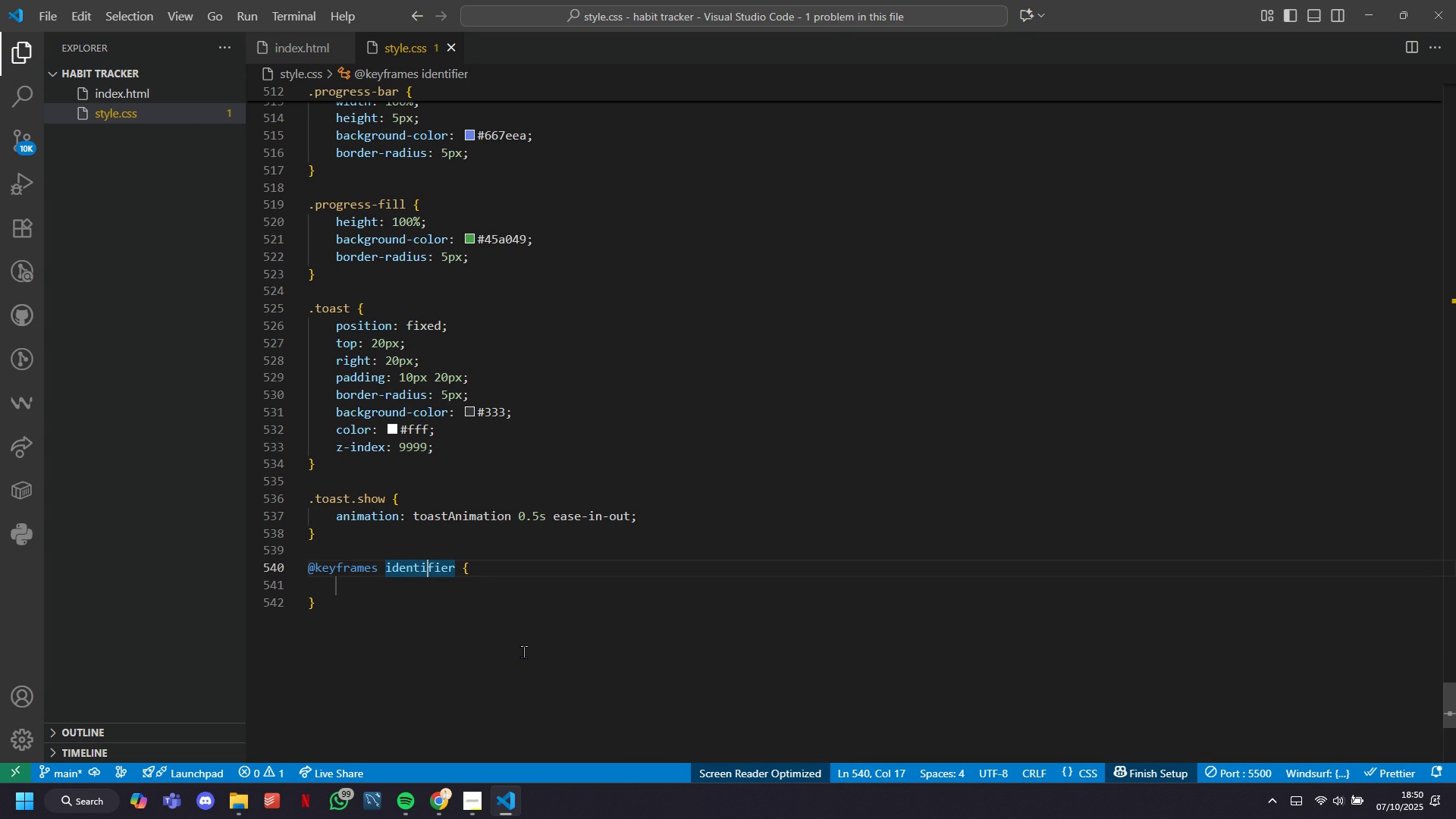 
key(ArrowRight)
 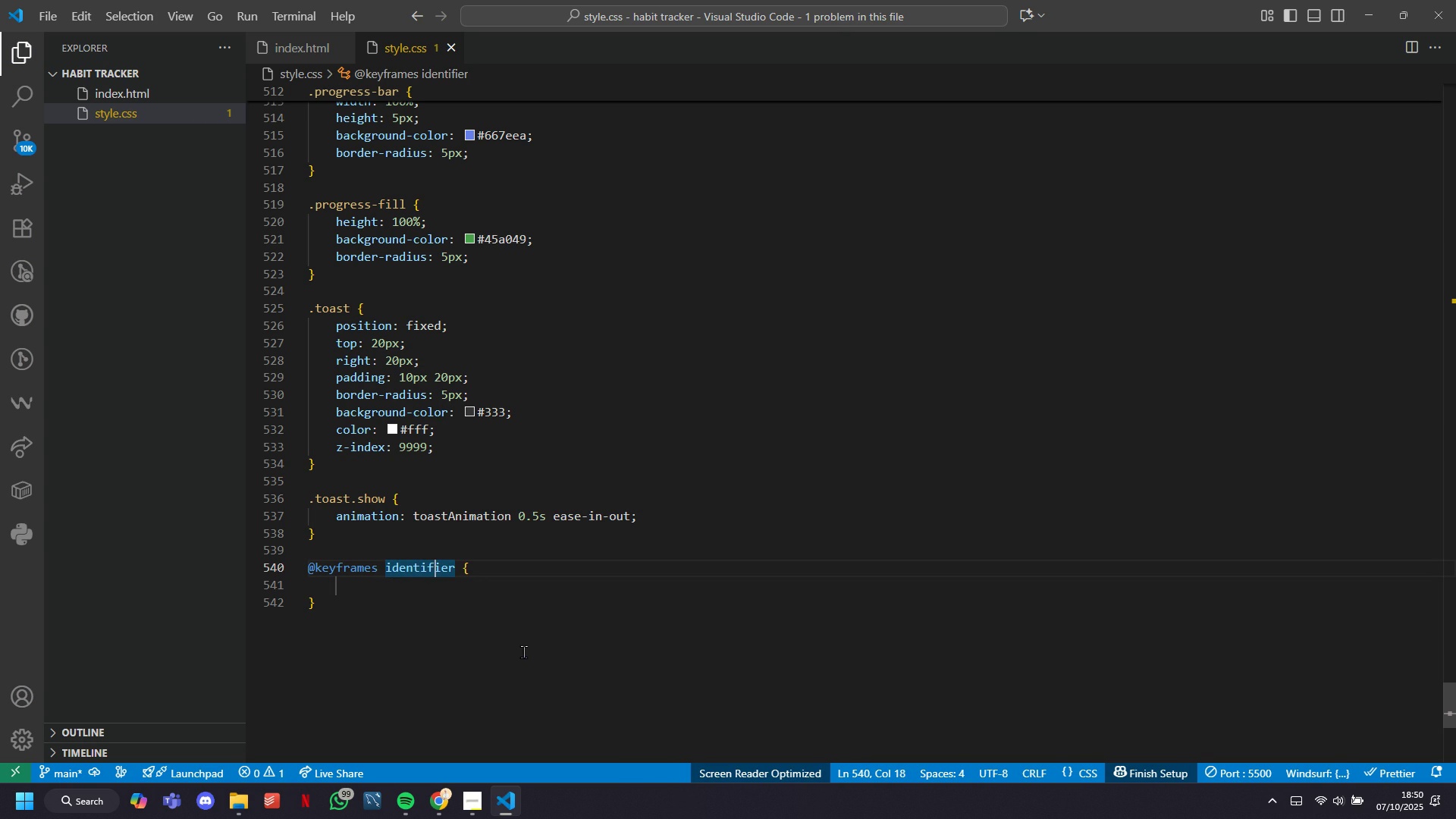 
key(ArrowRight)
 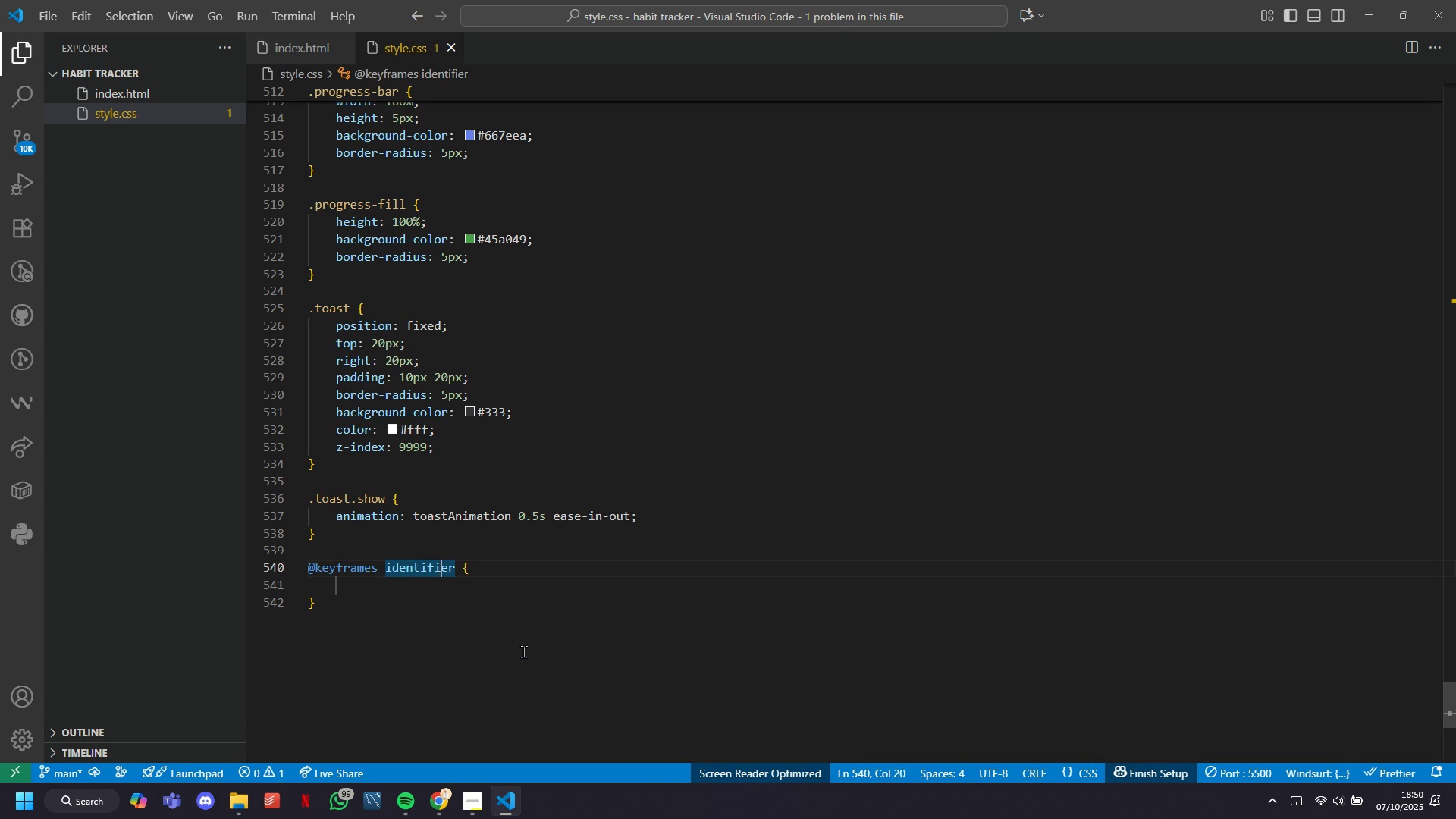 
key(ArrowRight)
 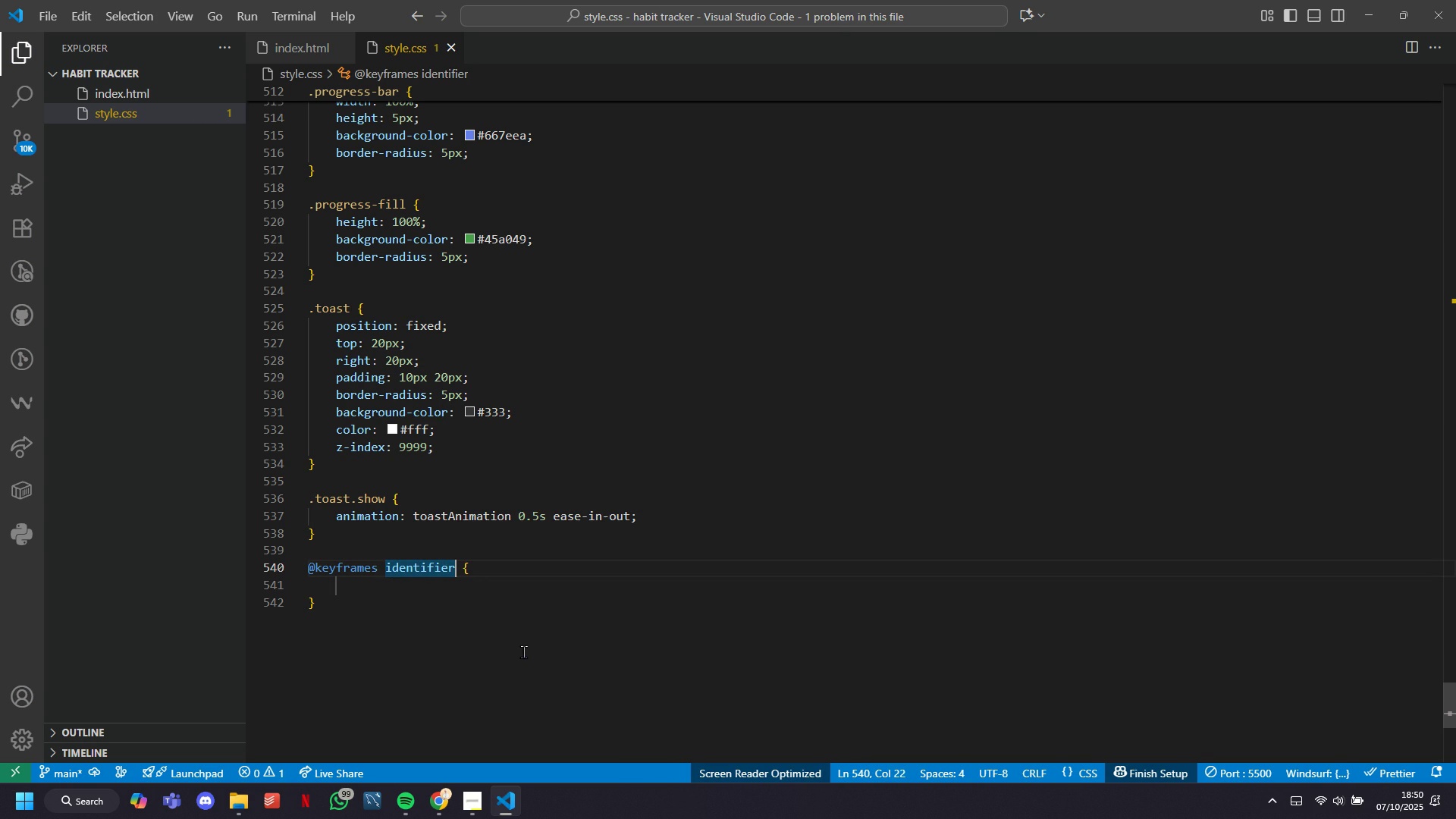 
key(ArrowRight)